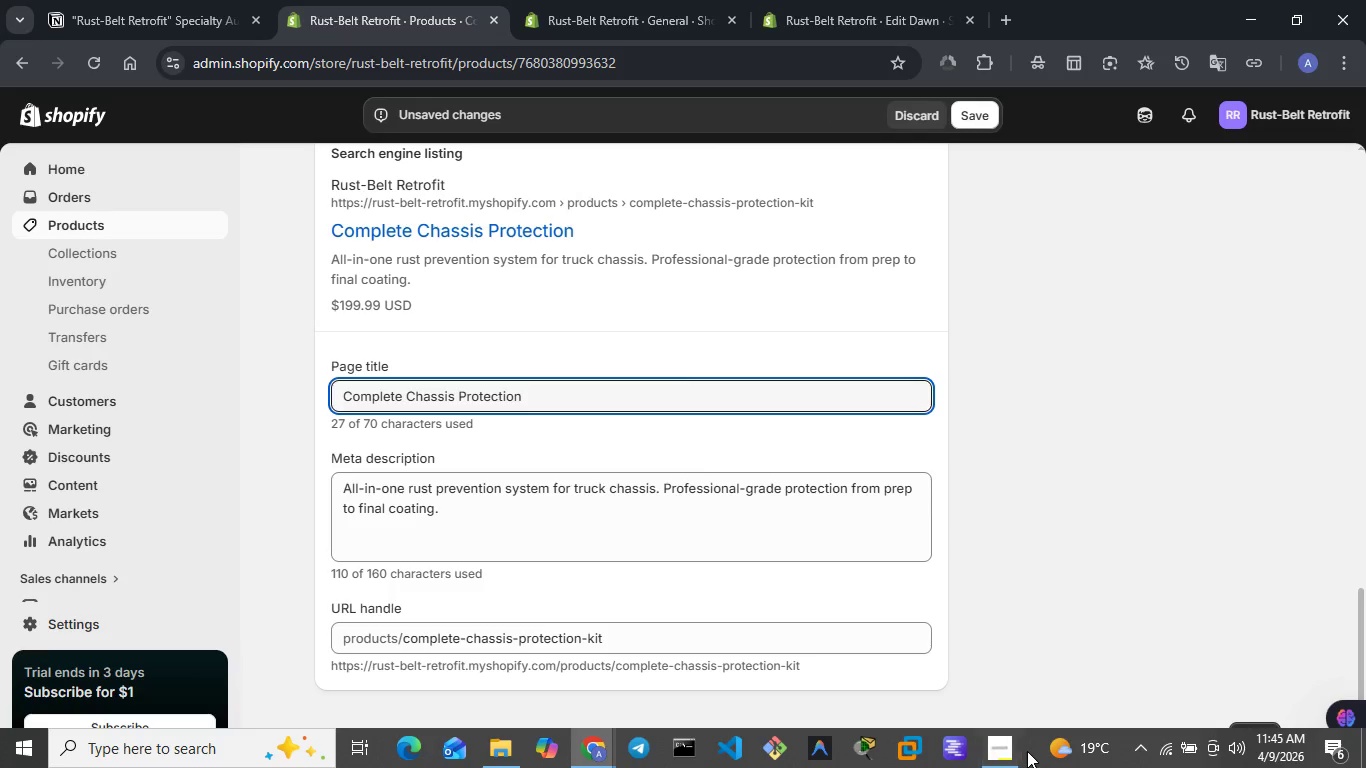 
right_click([1034, 748])
 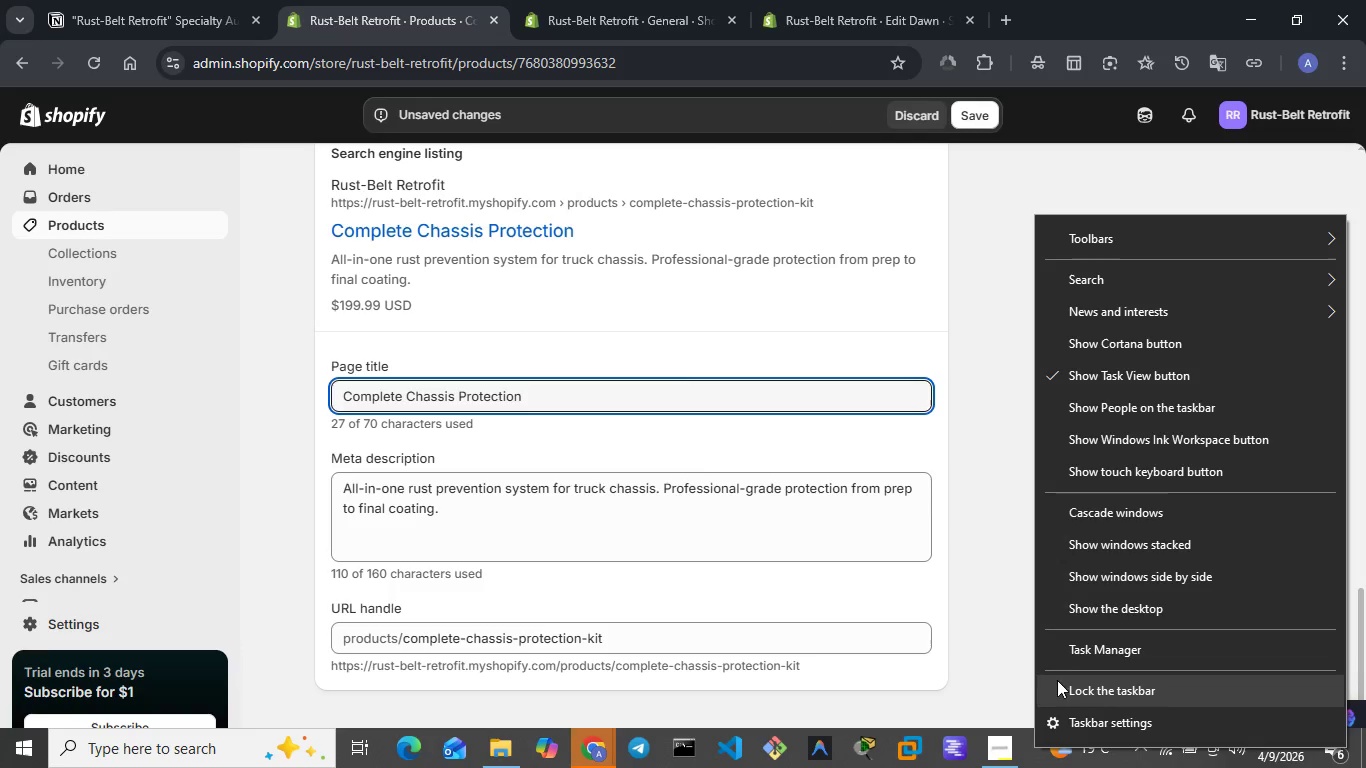 
left_click([1080, 643])
 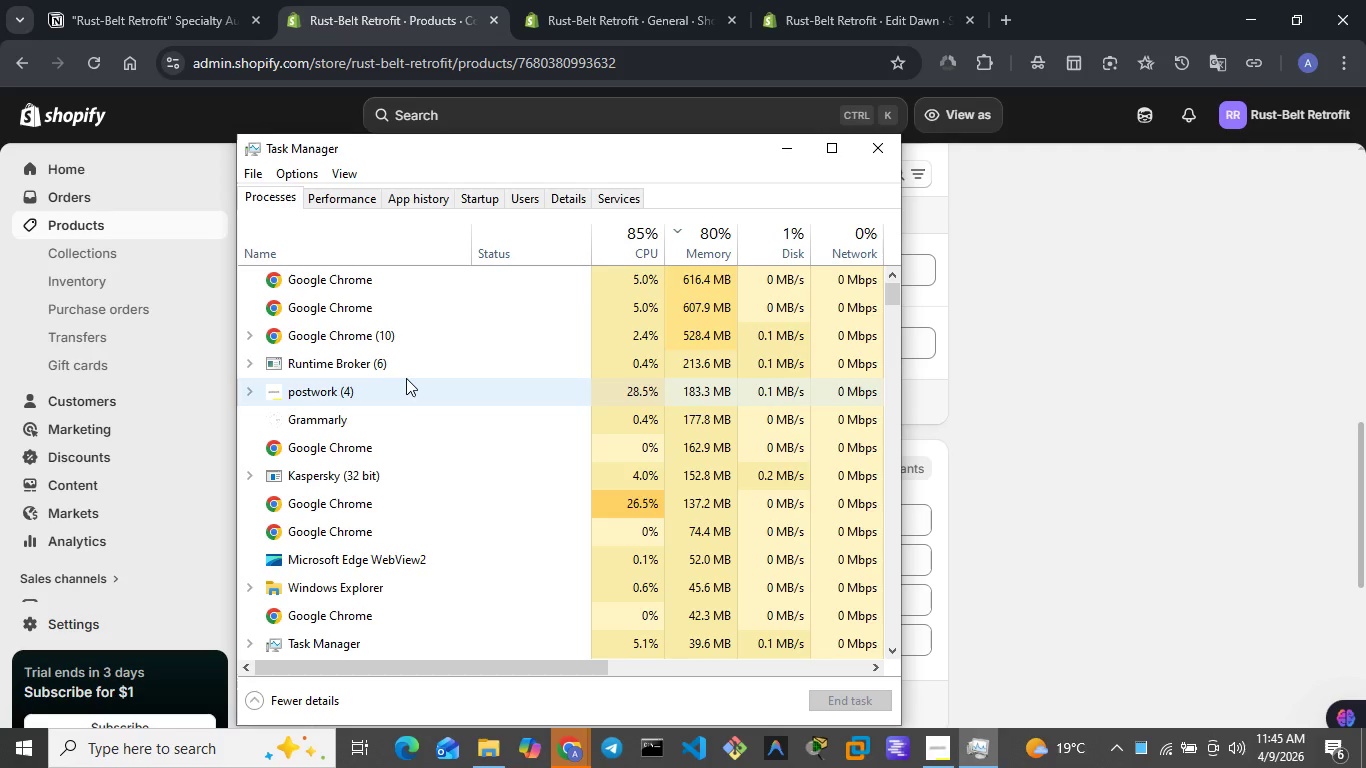 
wait(38.14)
 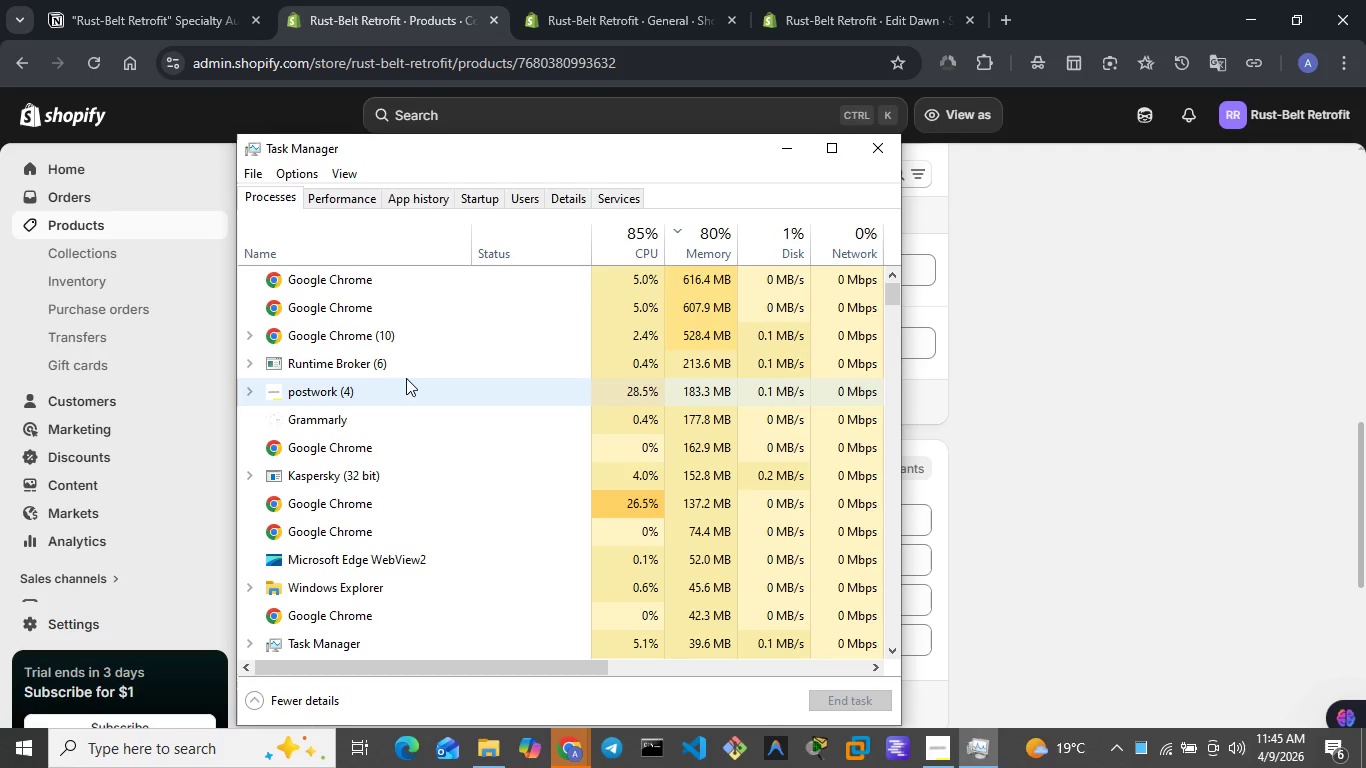 
mouse_move([563, 724])
 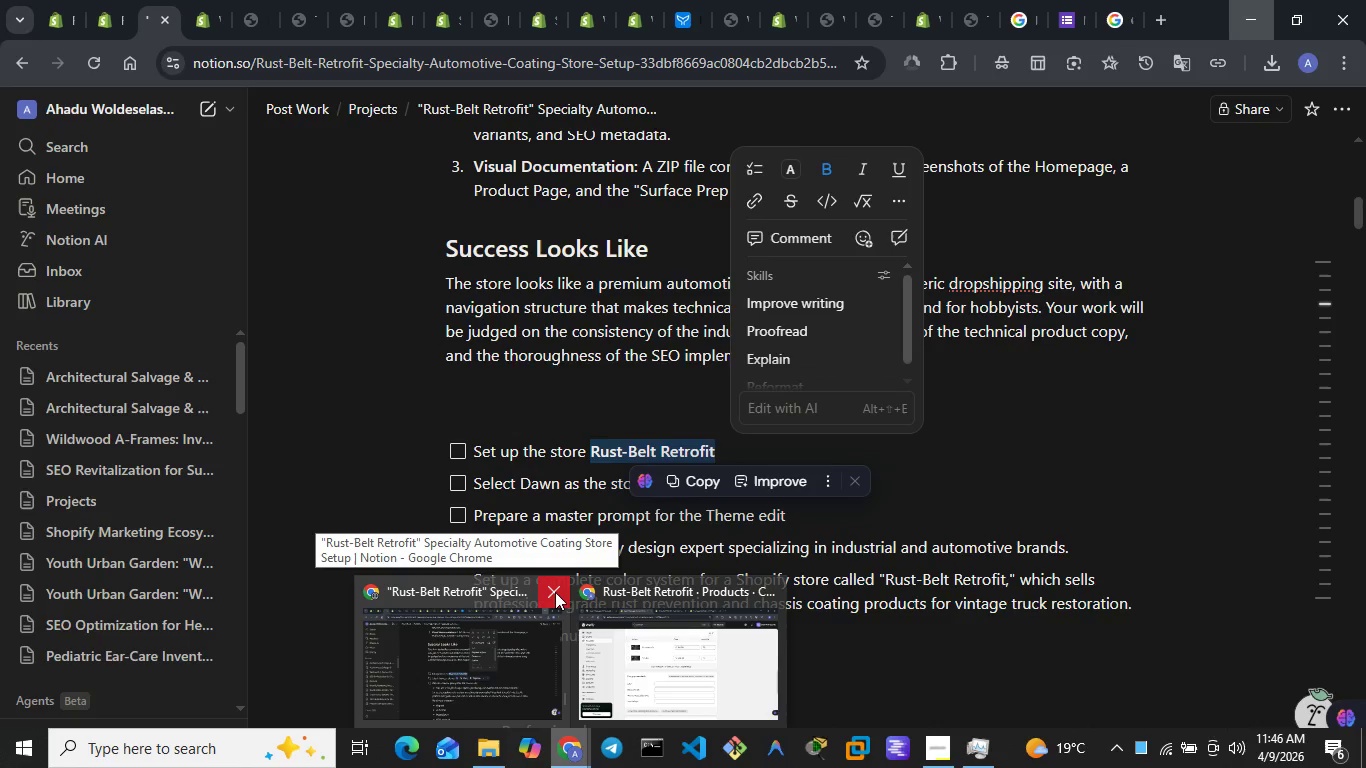 
left_click([555, 592])
 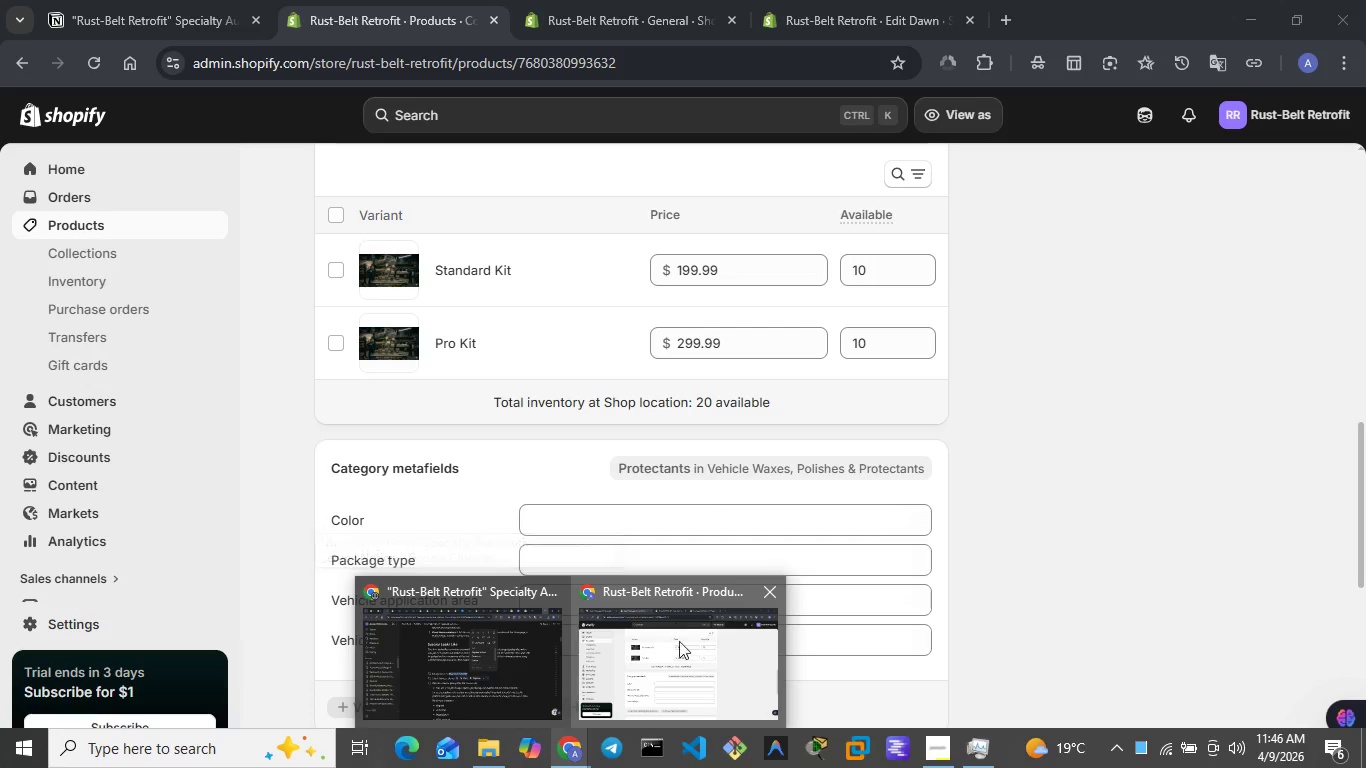 
mouse_move([702, 661])
 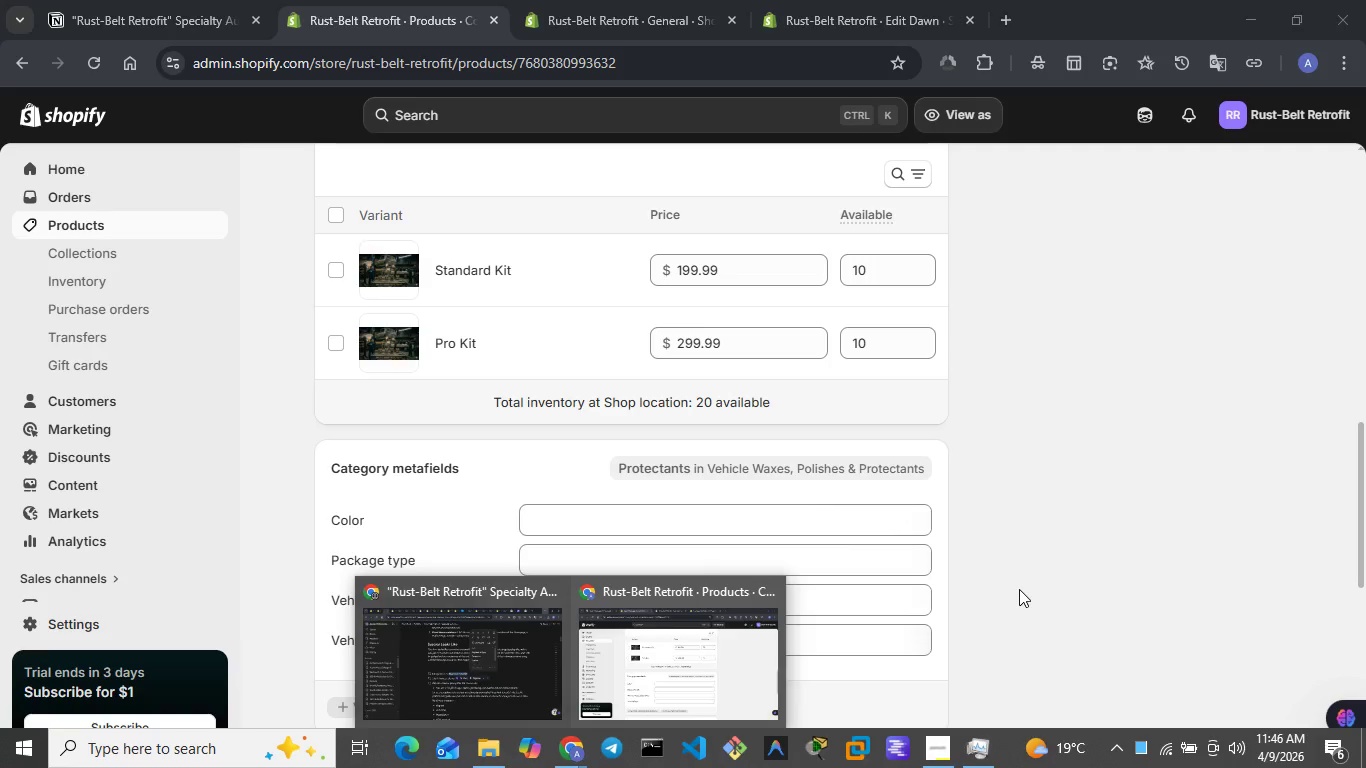 
left_click([1019, 589])
 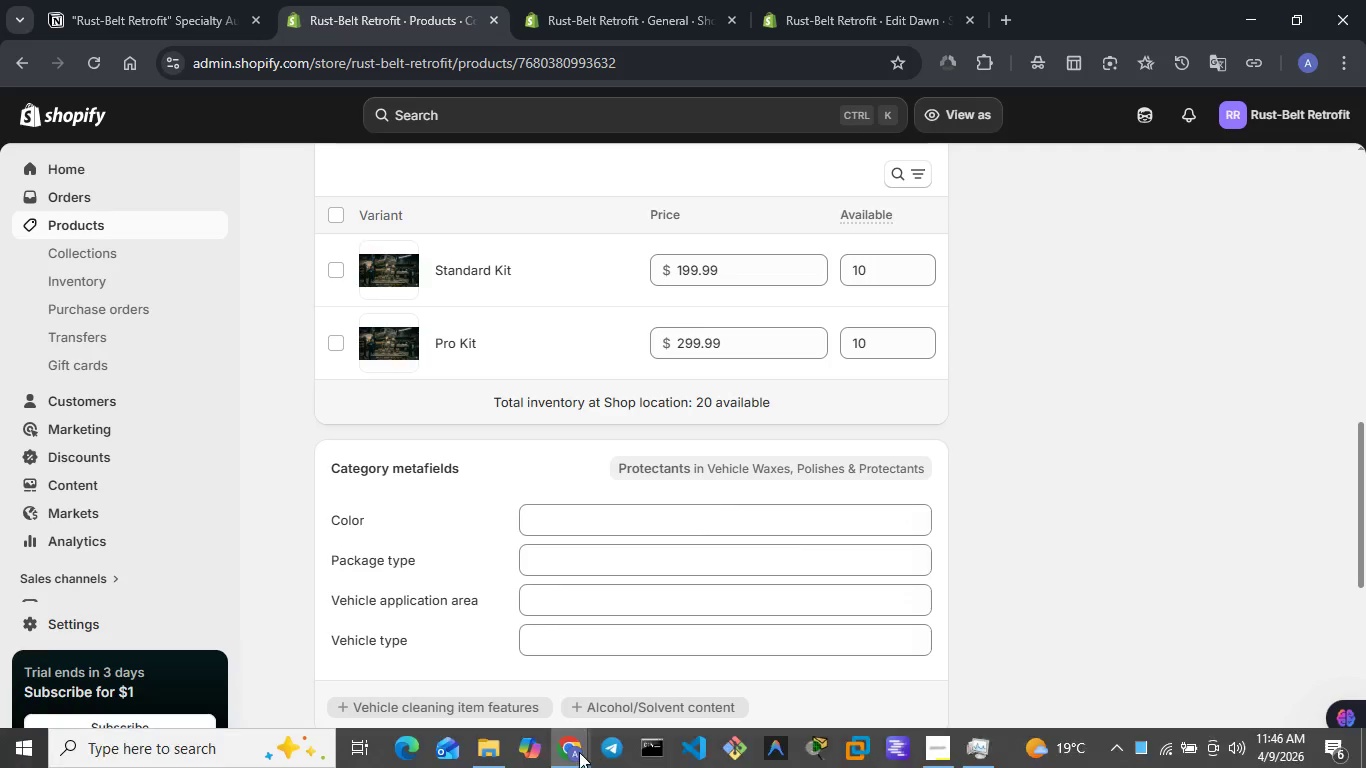 
left_click([577, 748])
 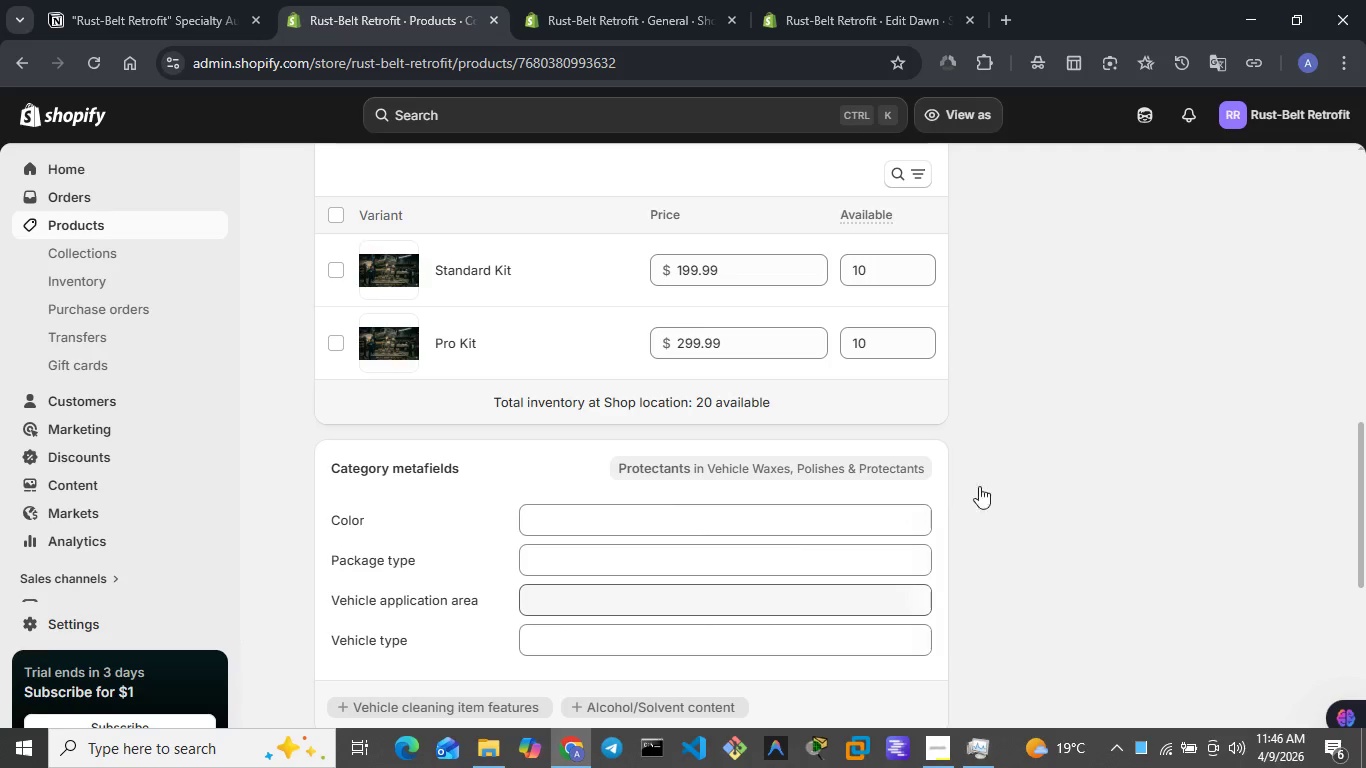 
scroll: coordinate [594, 495], scroll_direction: down, amount: 5.0
 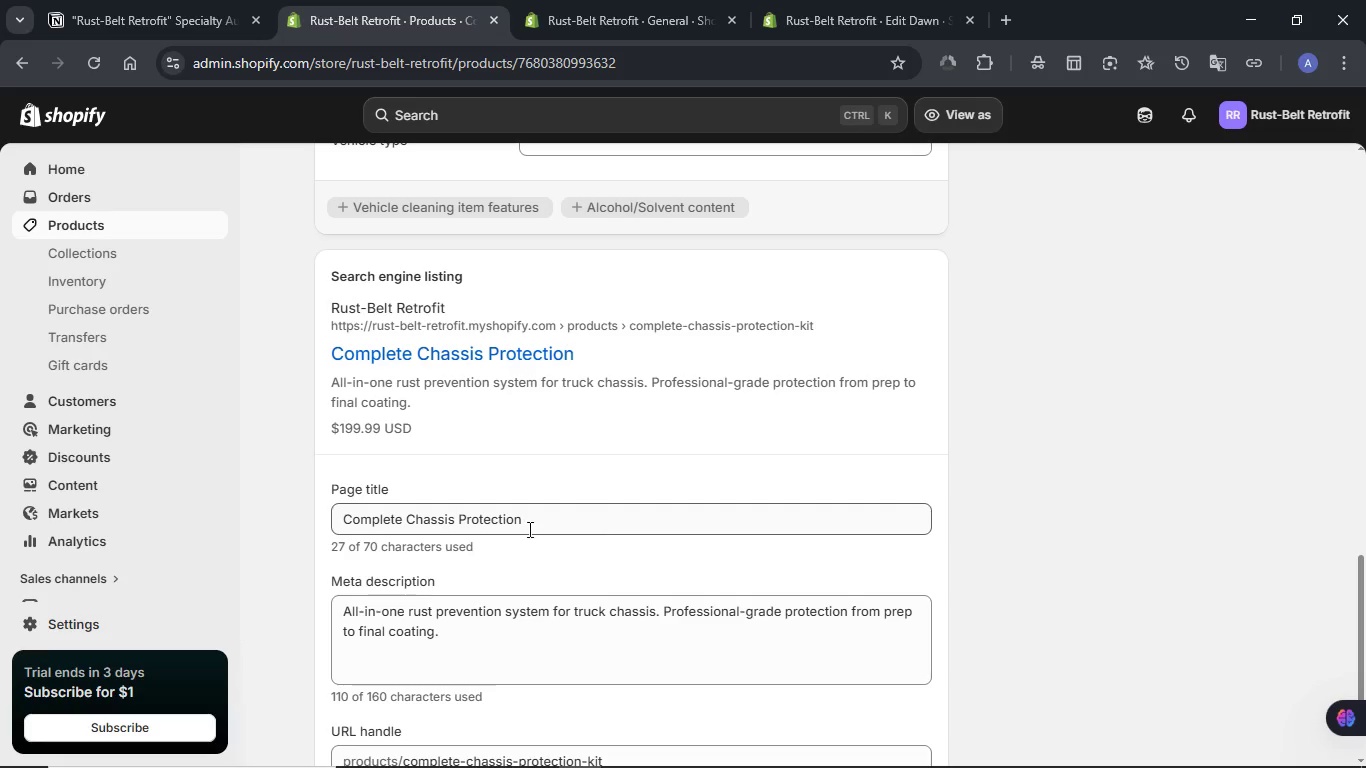 
left_click([528, 525])
 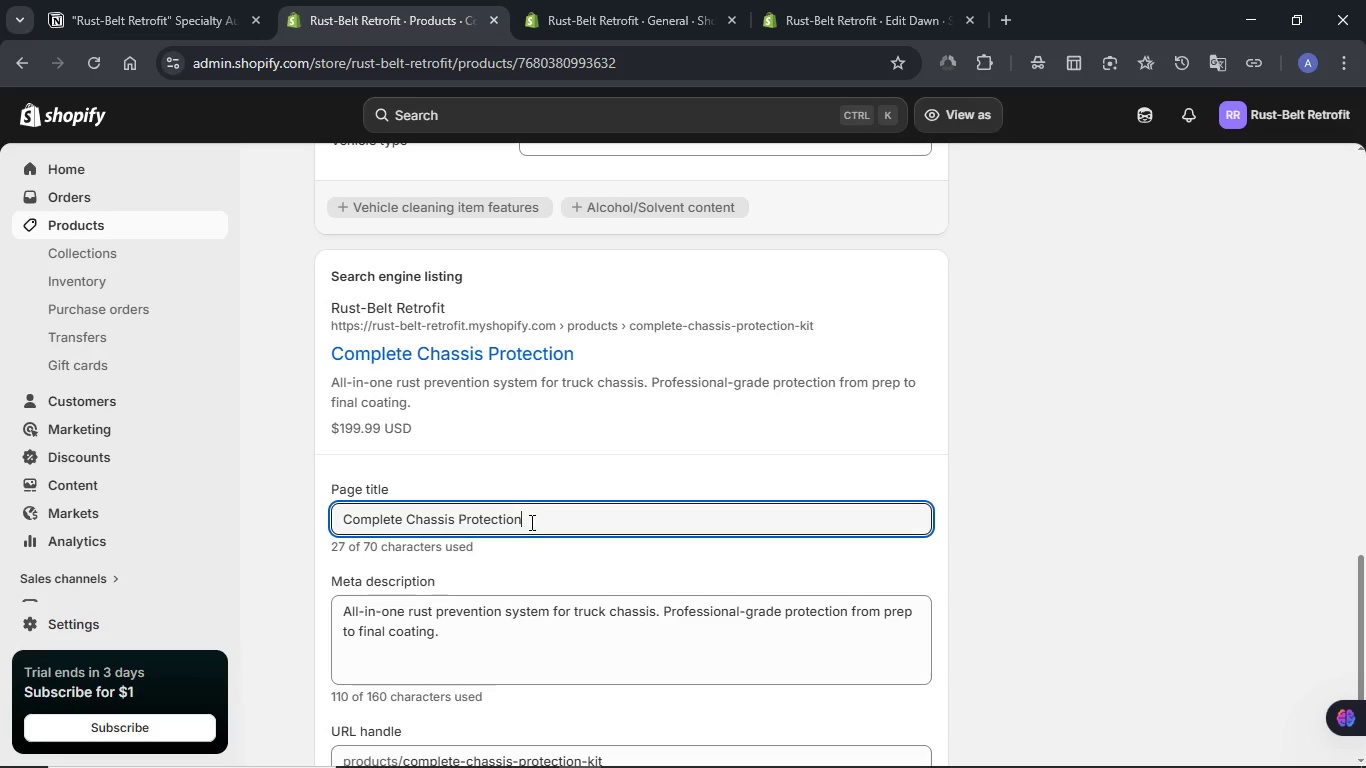 
left_click_drag(start_coordinate=[533, 522], to_coordinate=[333, 521])
 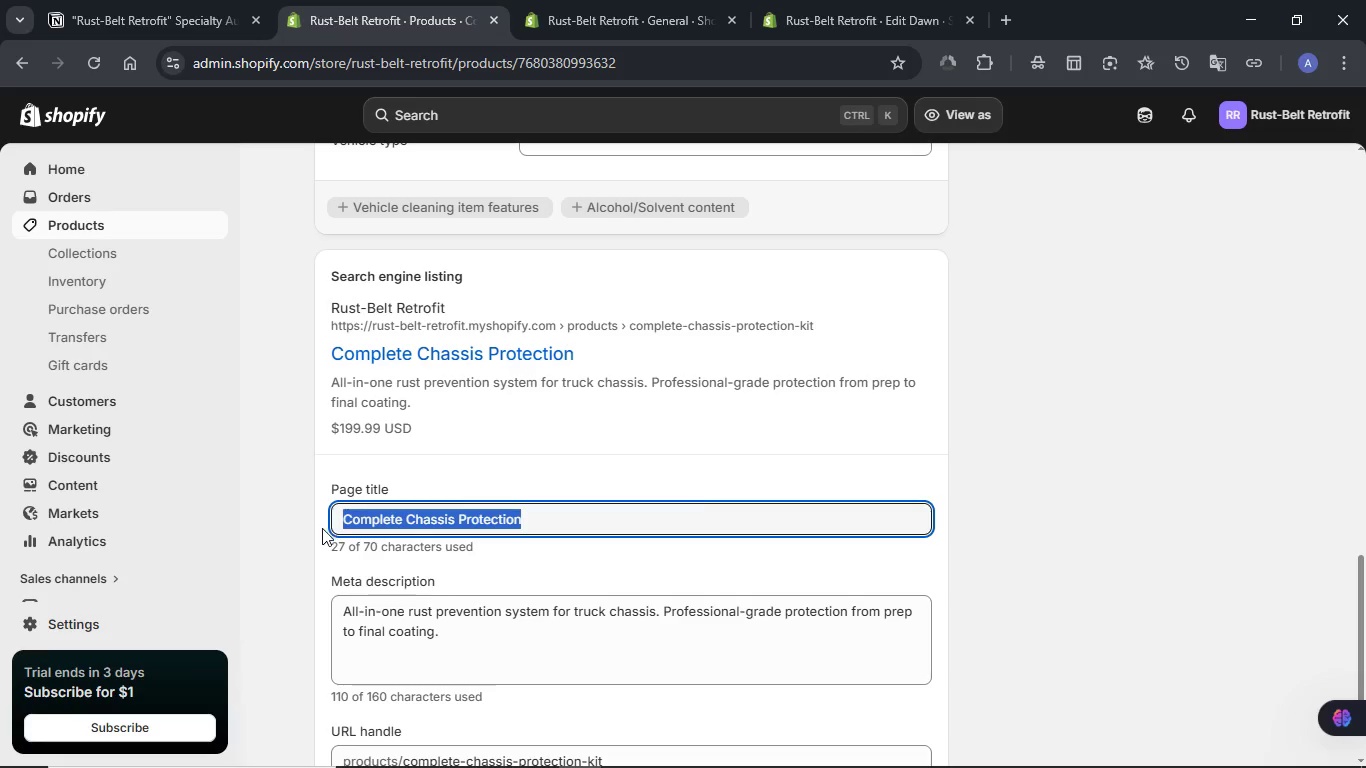 
key(Backspace)
 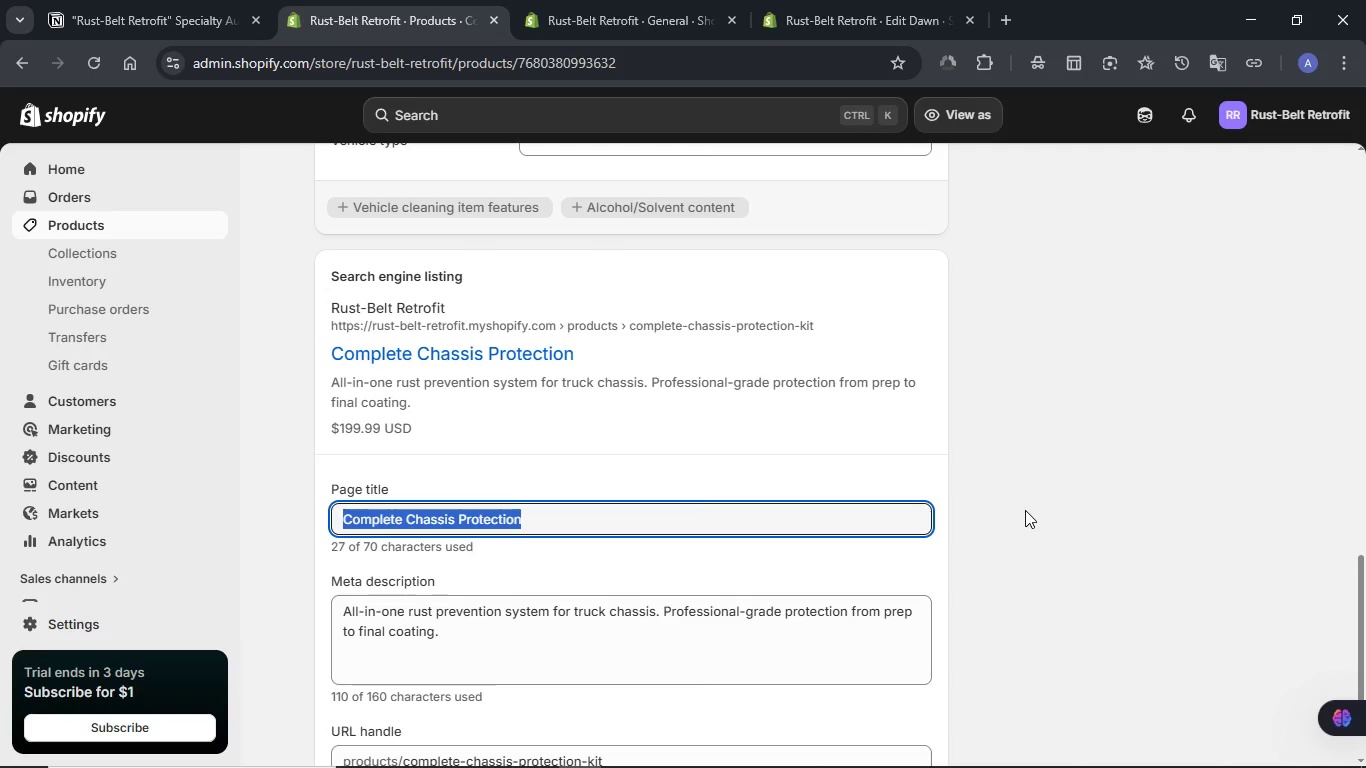 
hold_key(key=MetaLeft, duration=0.56)
 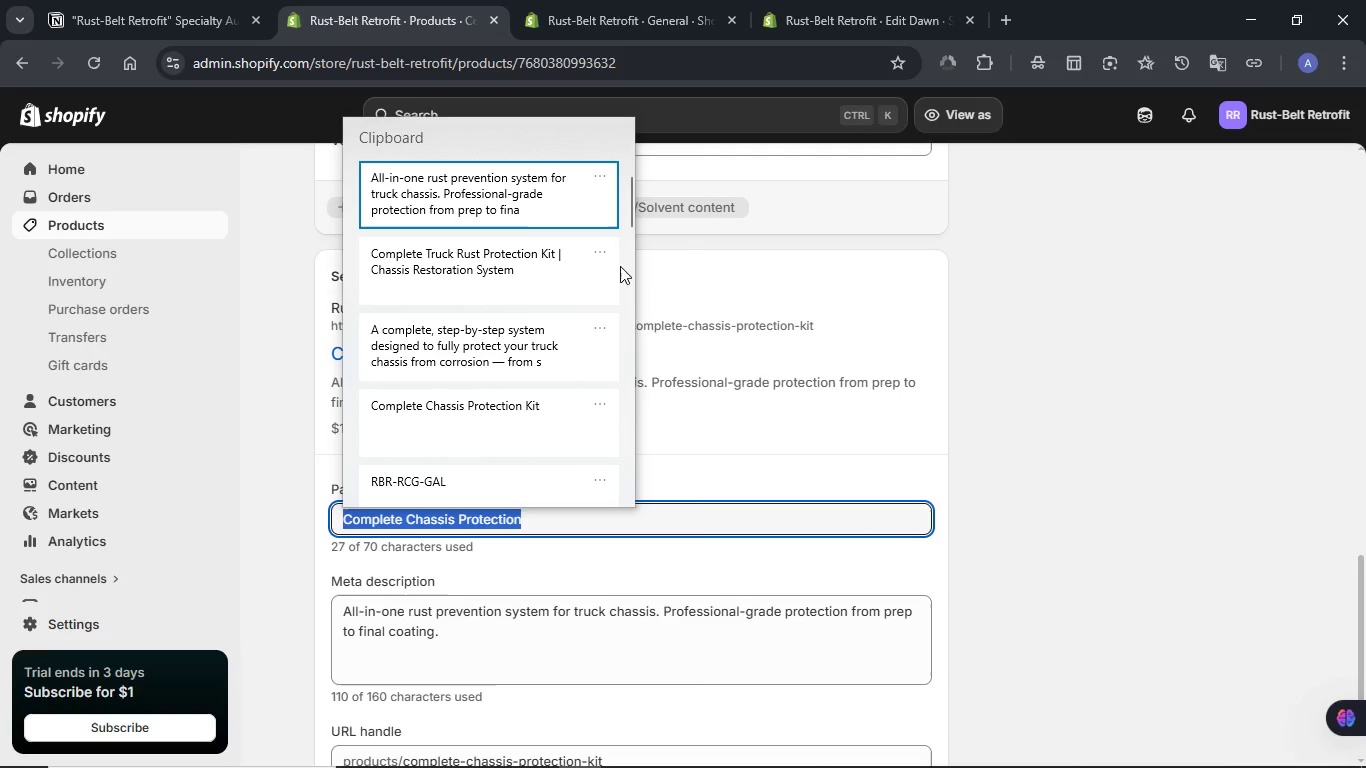 
key(V)
 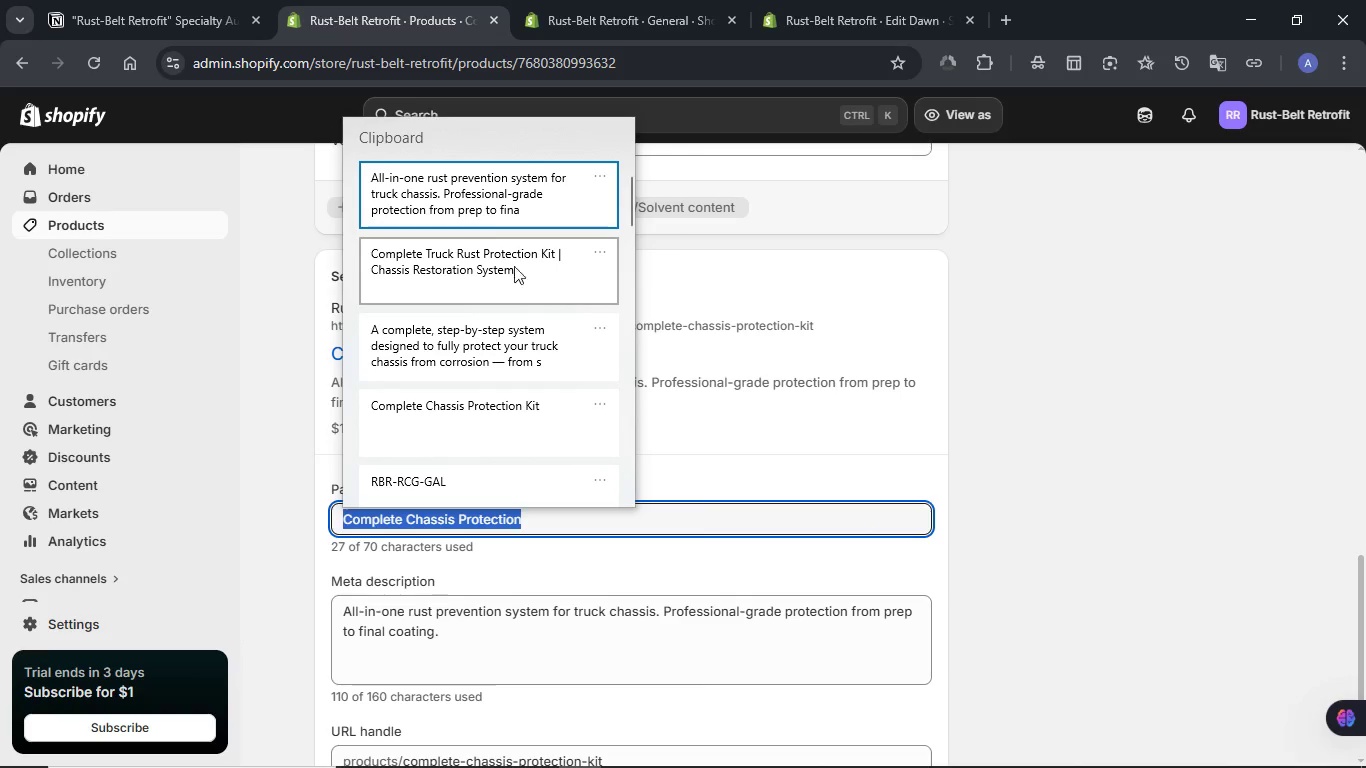 
left_click([493, 266])
 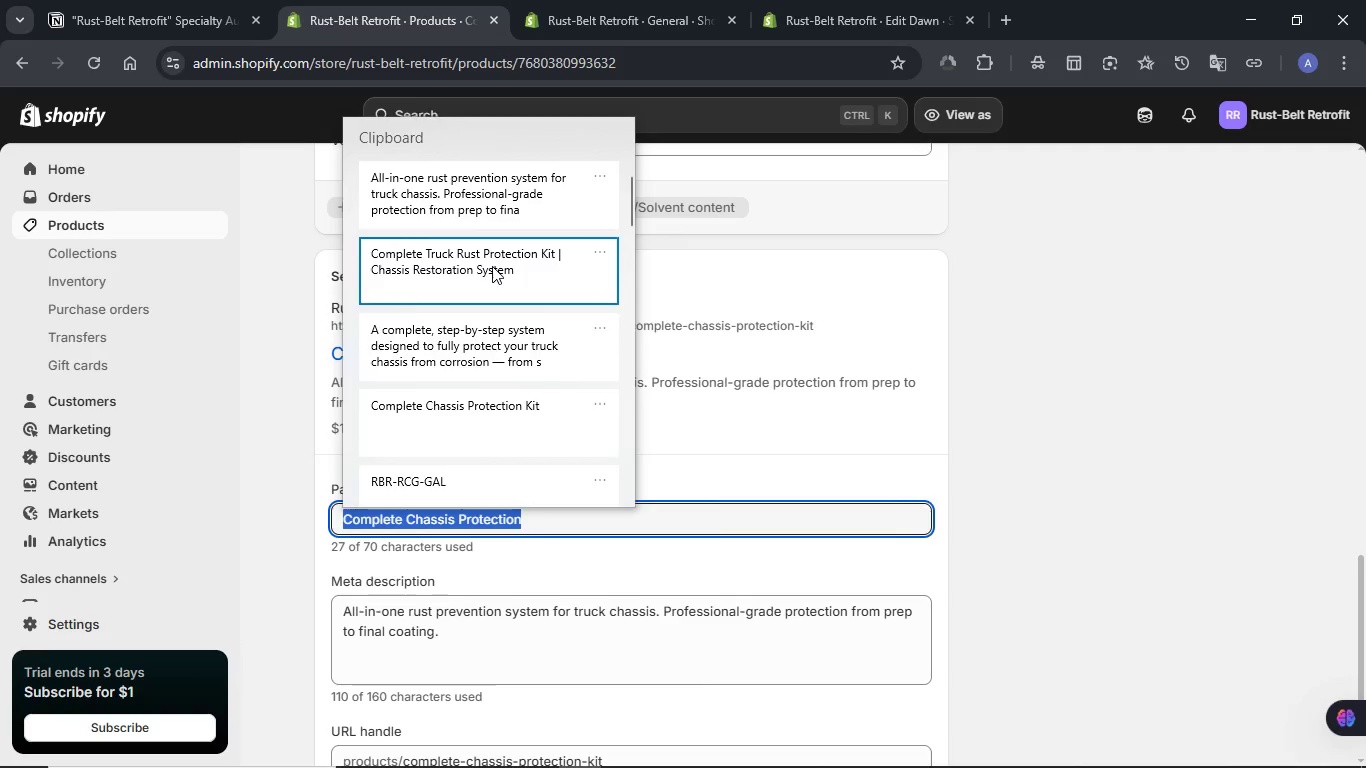 
key(Control+Meta+ControlLeft)
 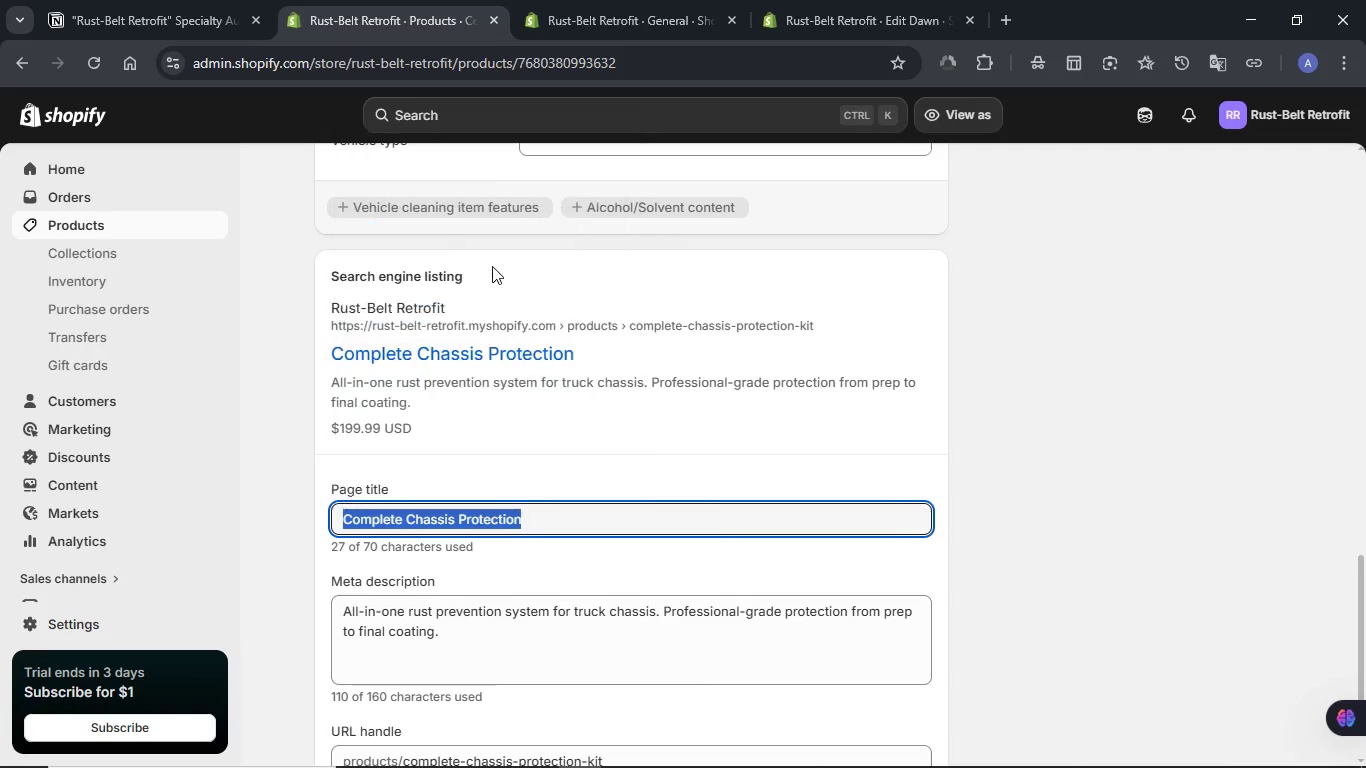 
scroll: coordinate [1067, 417], scroll_direction: up, amount: 36.0
 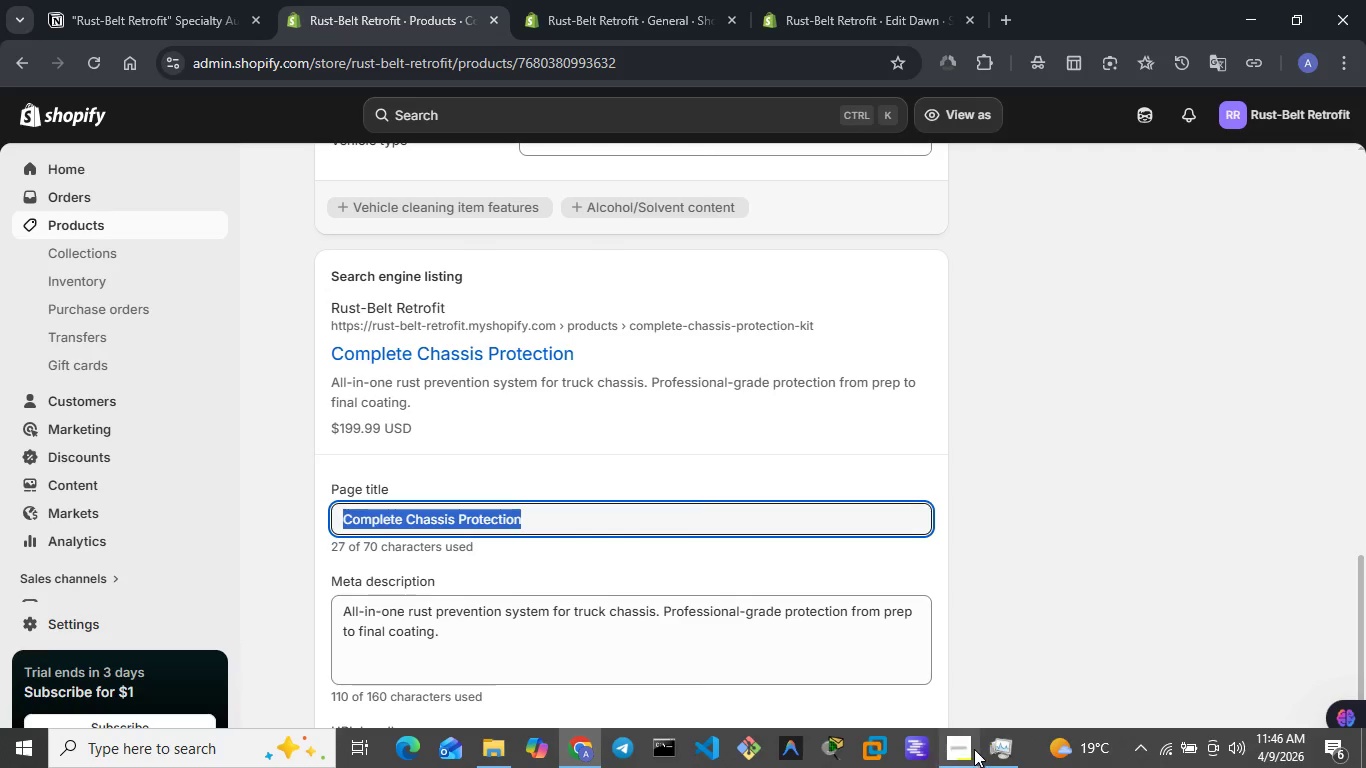 
left_click([968, 749])